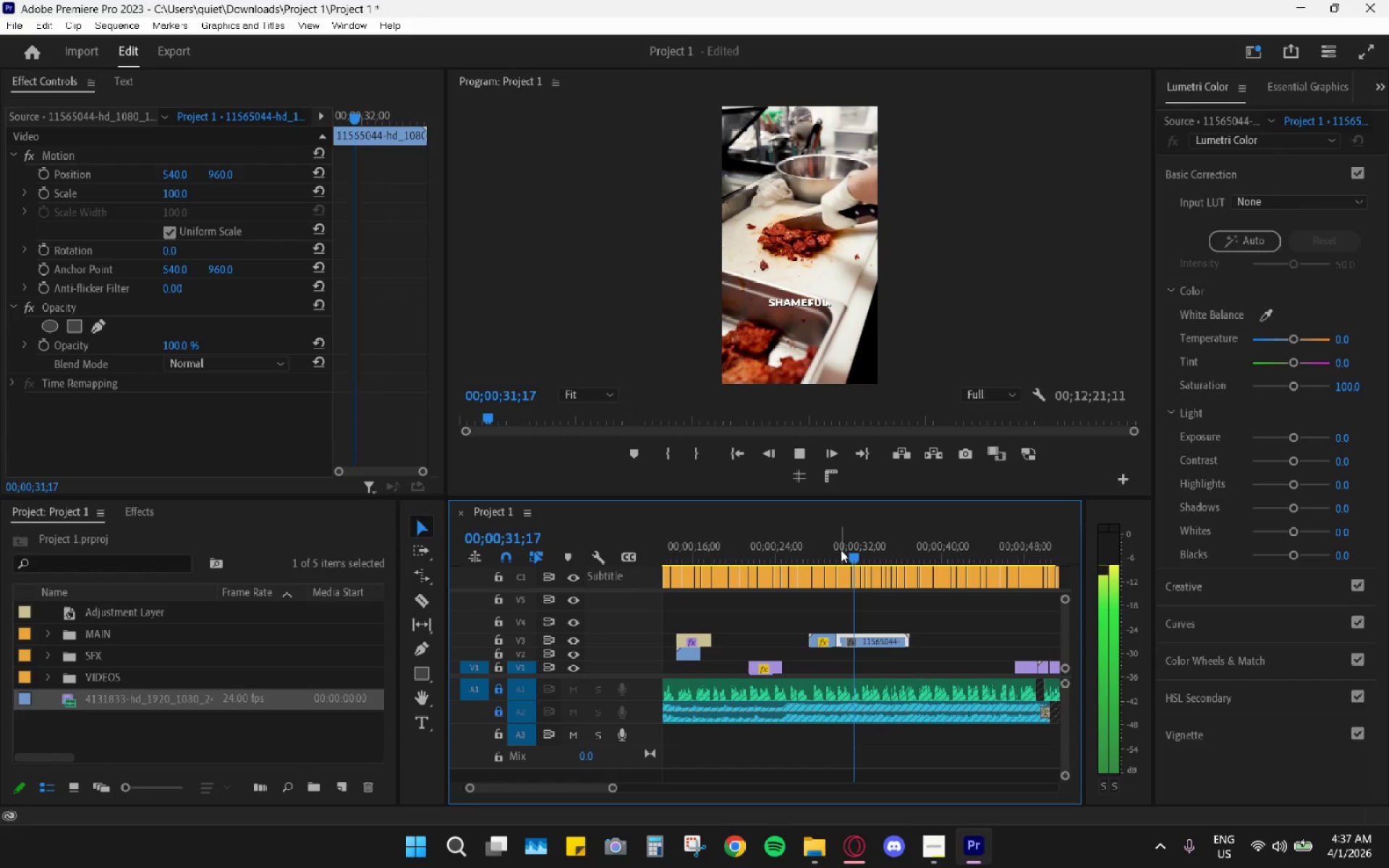 
key(Space)
 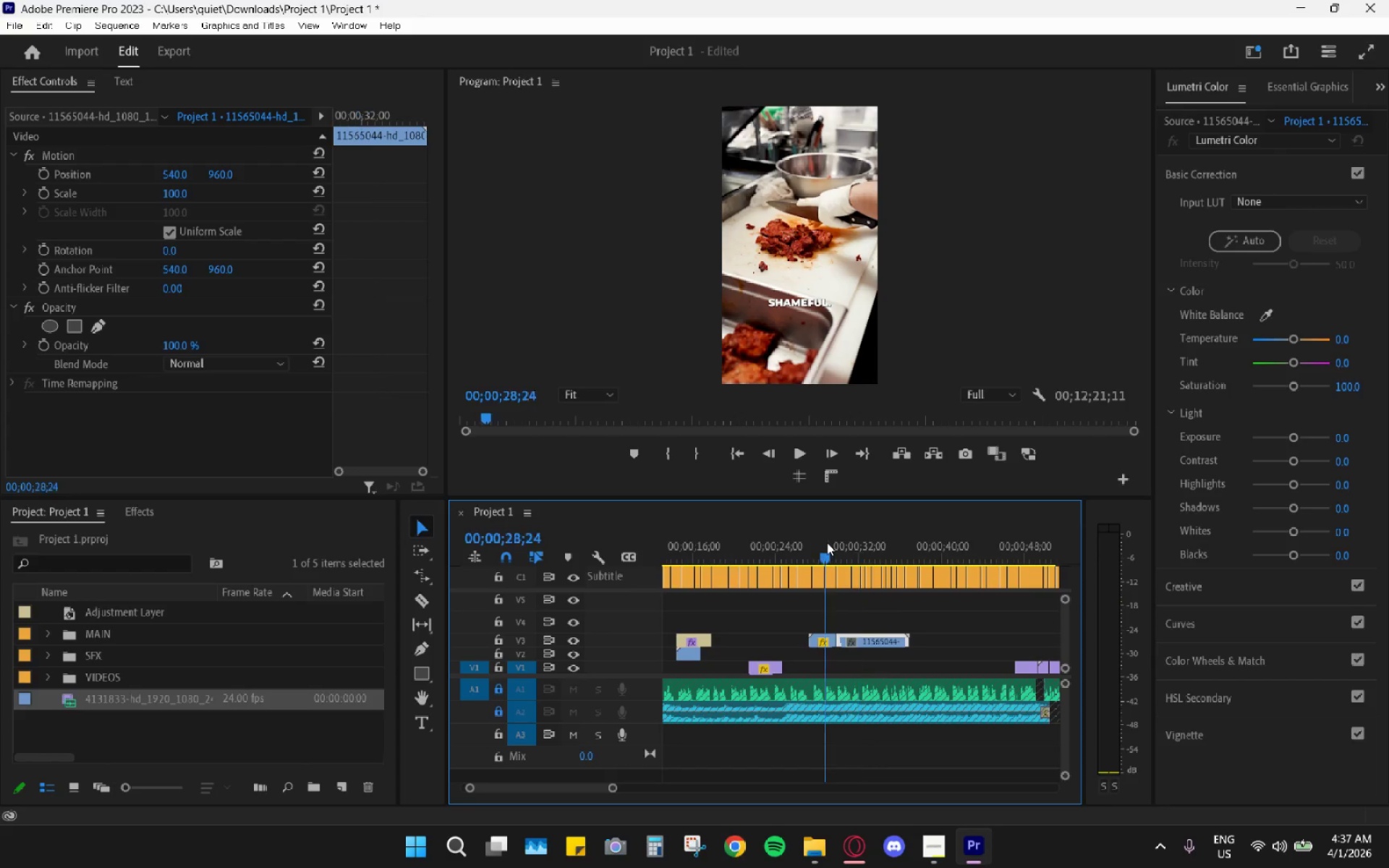 
key(Space)
 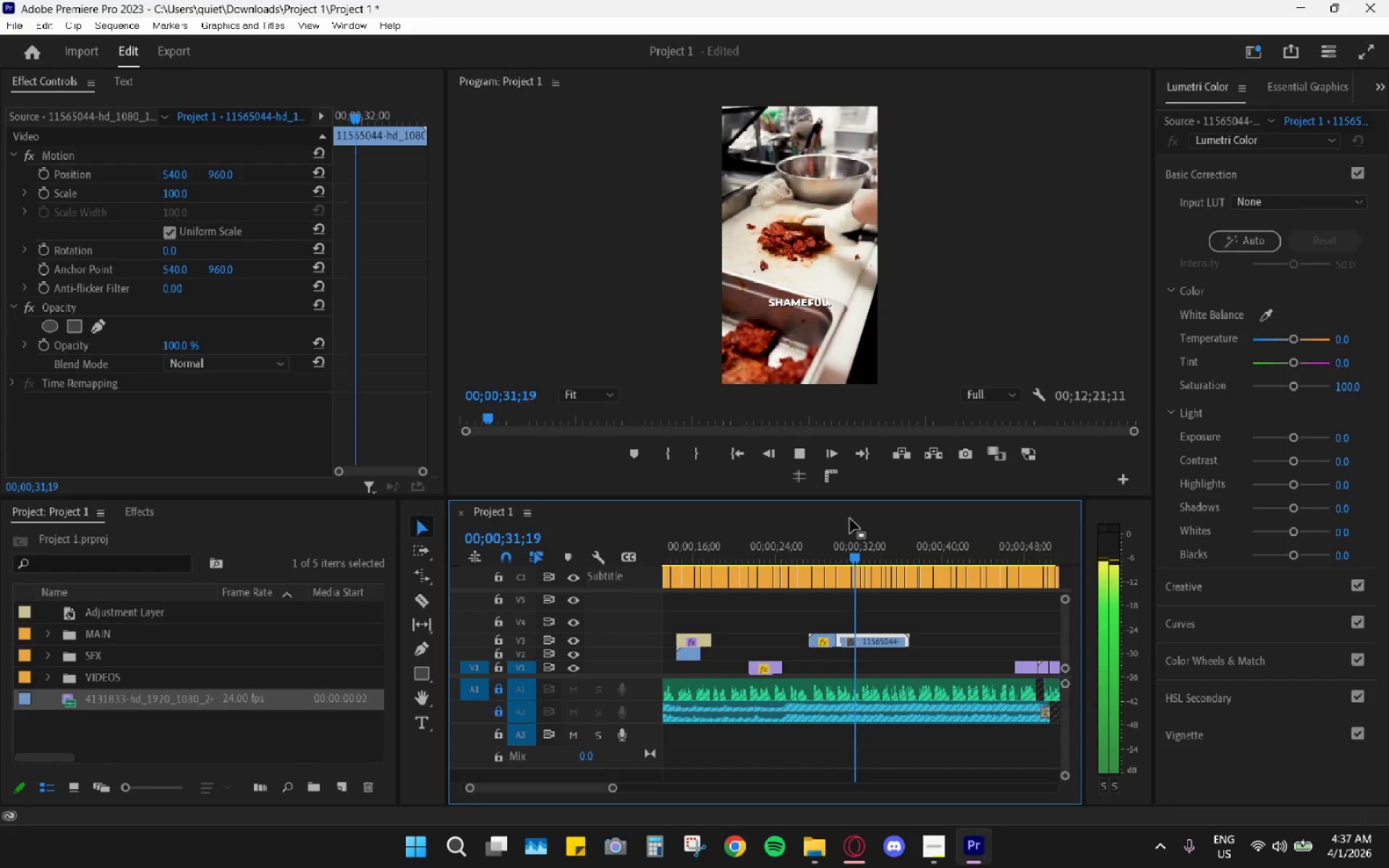 
key(Space)
 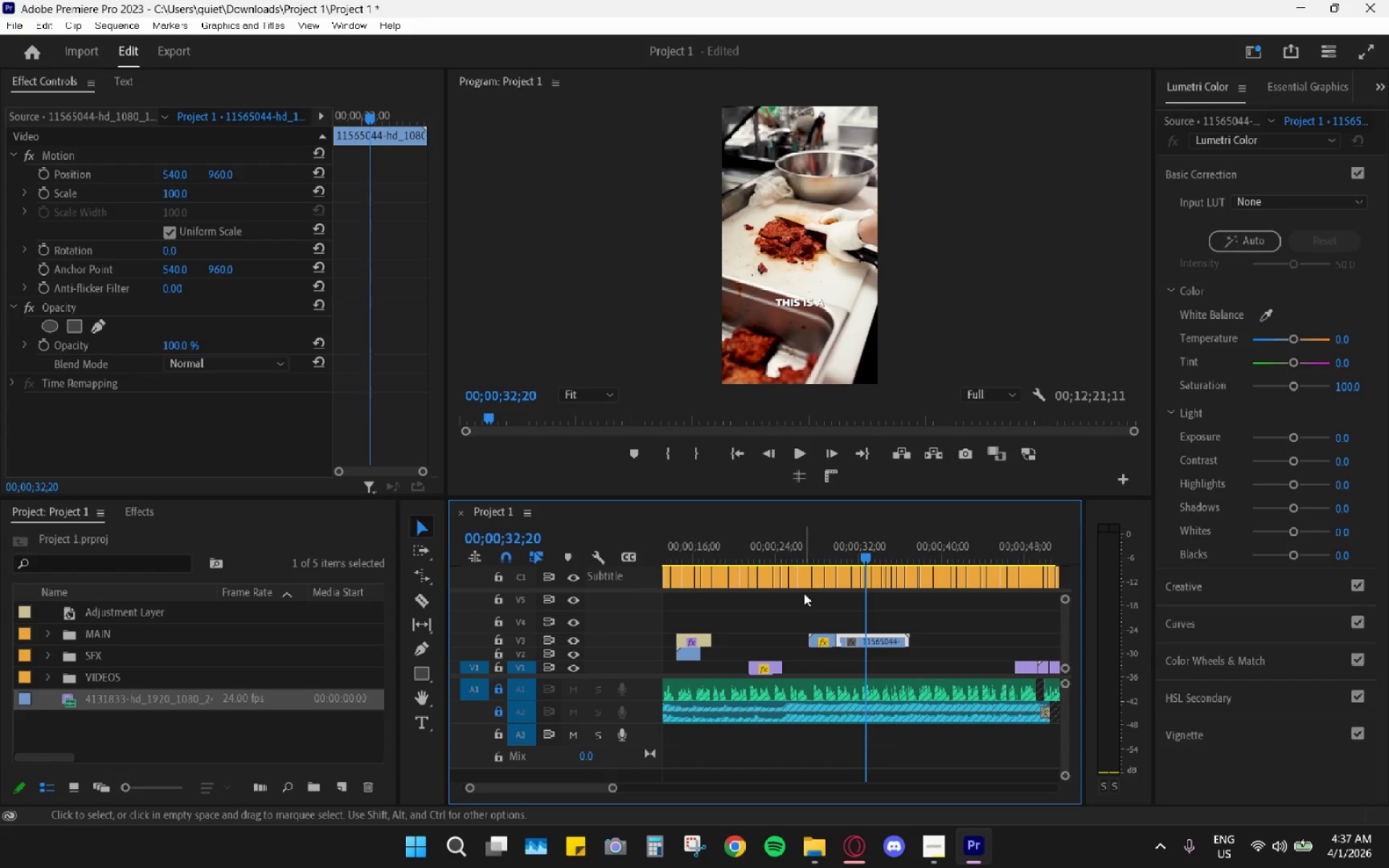 
scroll: coordinate [801, 595], scroll_direction: up, amount: 4.0
 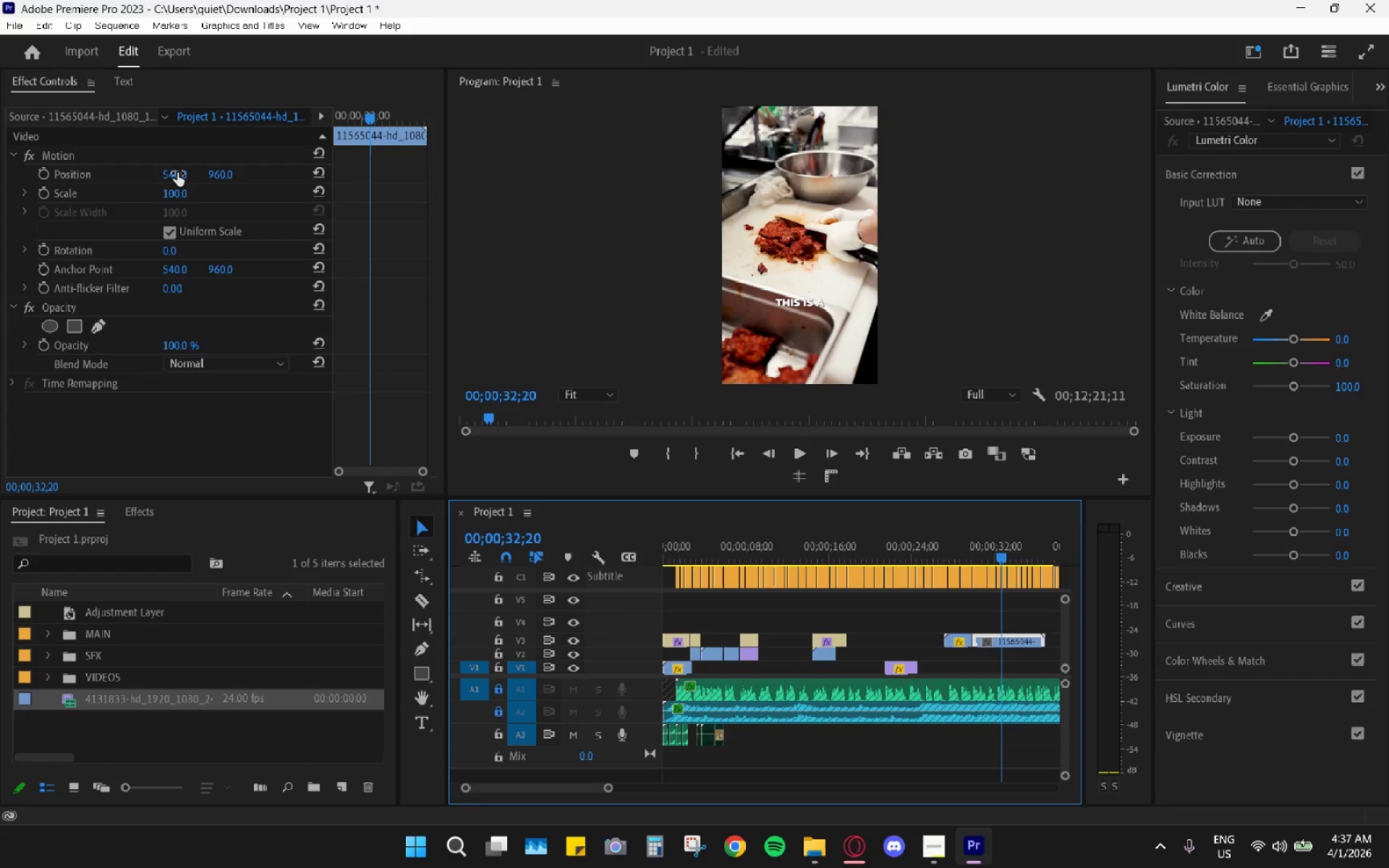 
left_click_drag(start_coordinate=[174, 193], to_coordinate=[346, 200])
 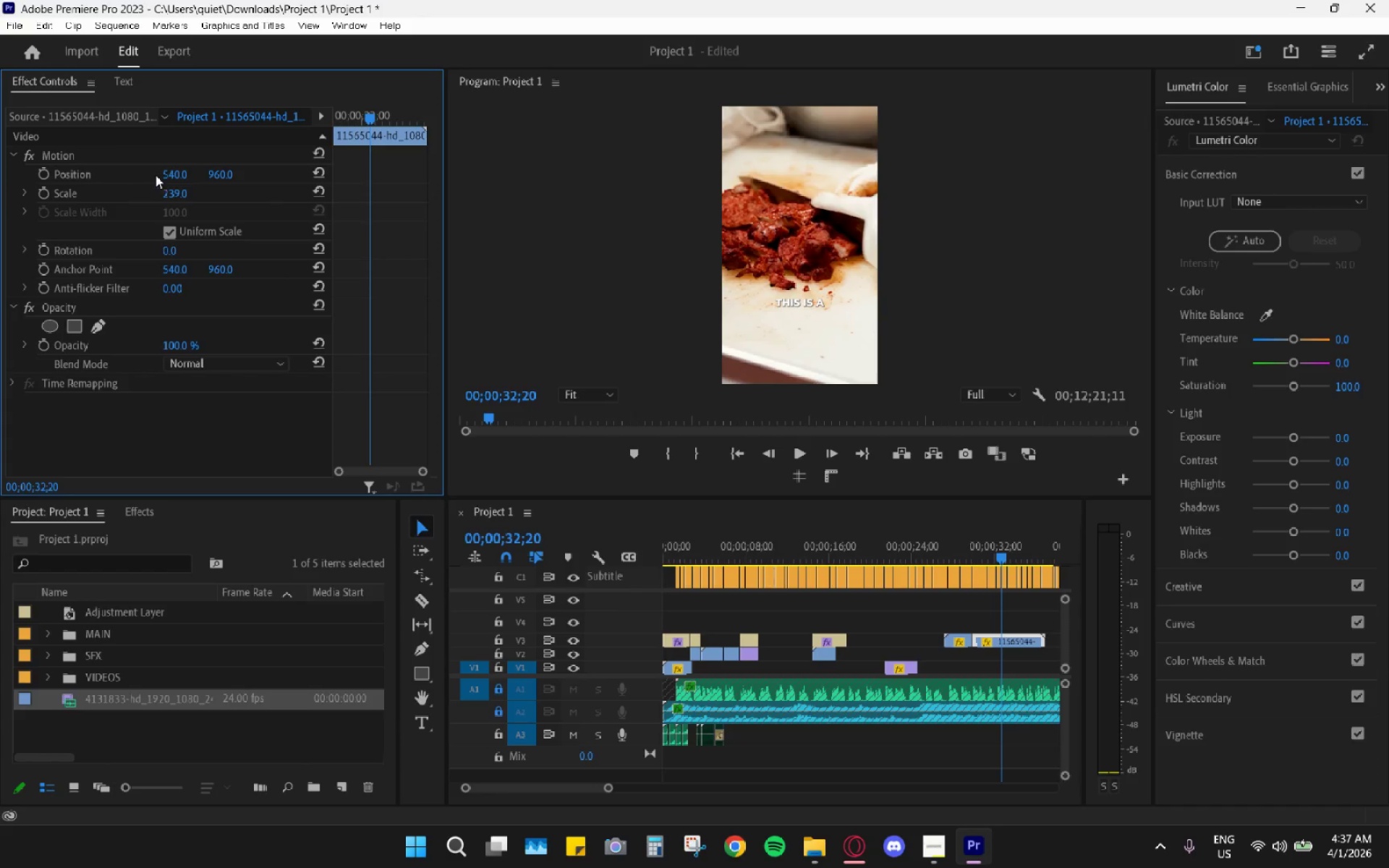 
left_click_drag(start_coordinate=[169, 170], to_coordinate=[337, 192])
 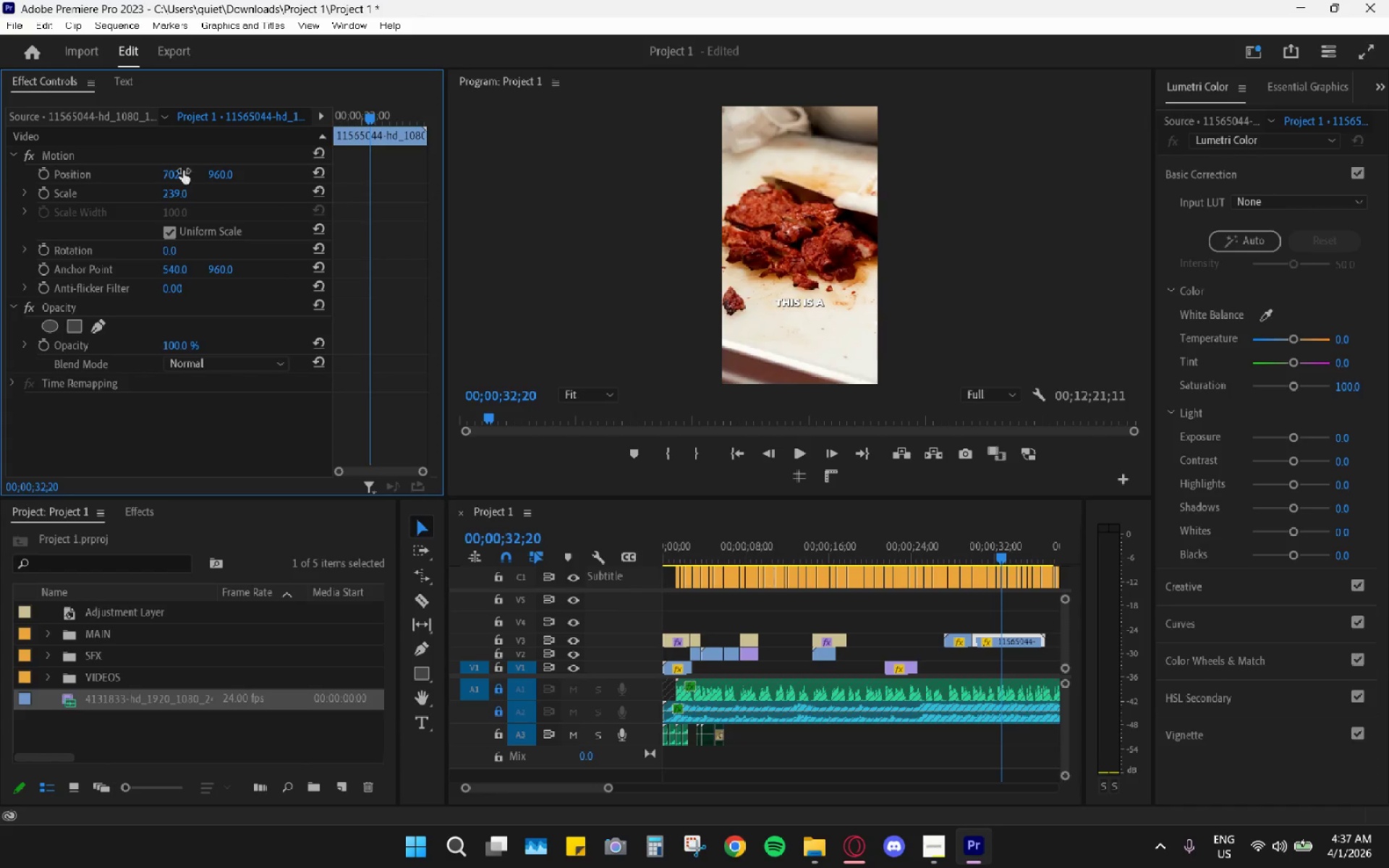 
key(Space)
 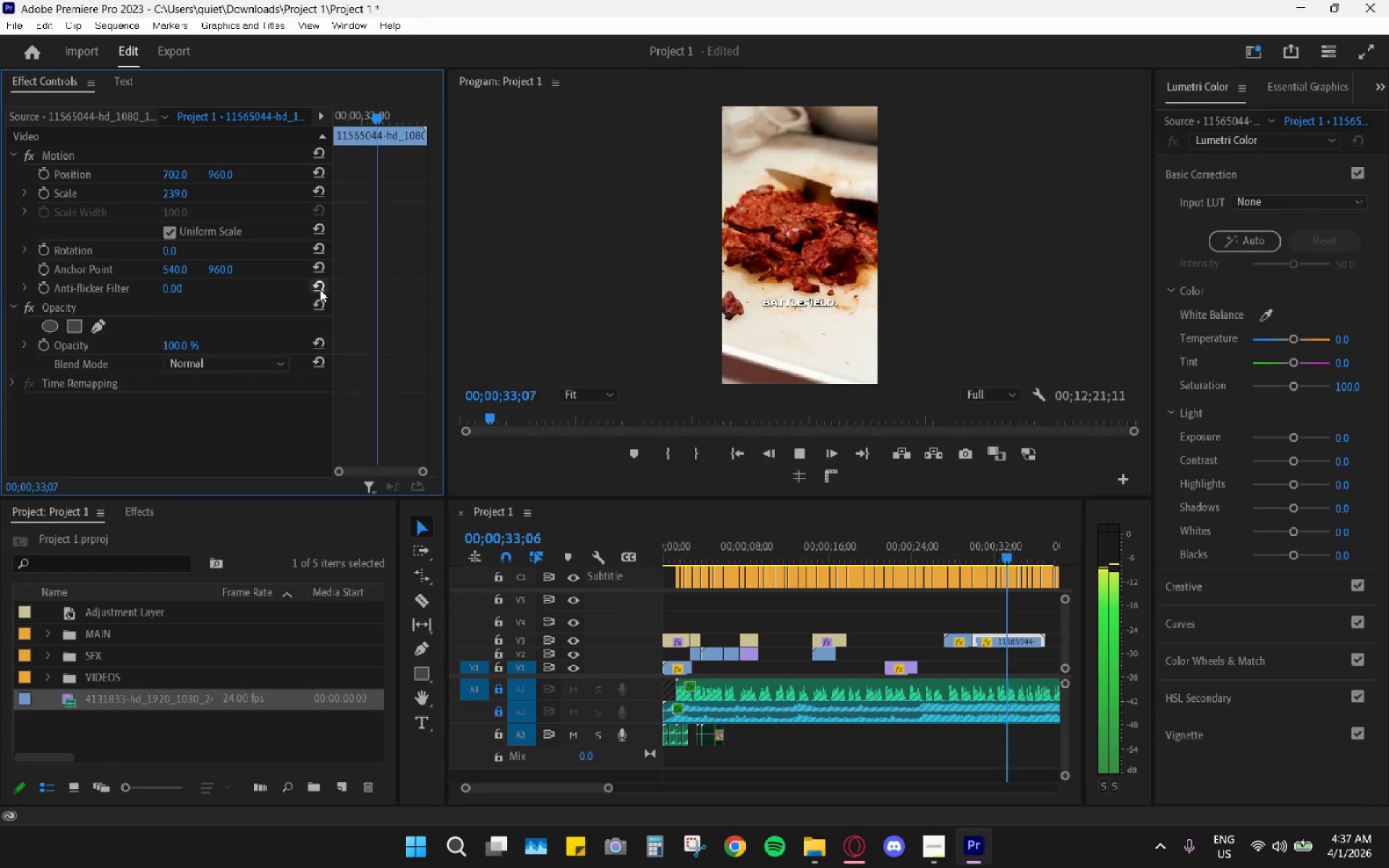 
key(Space)
 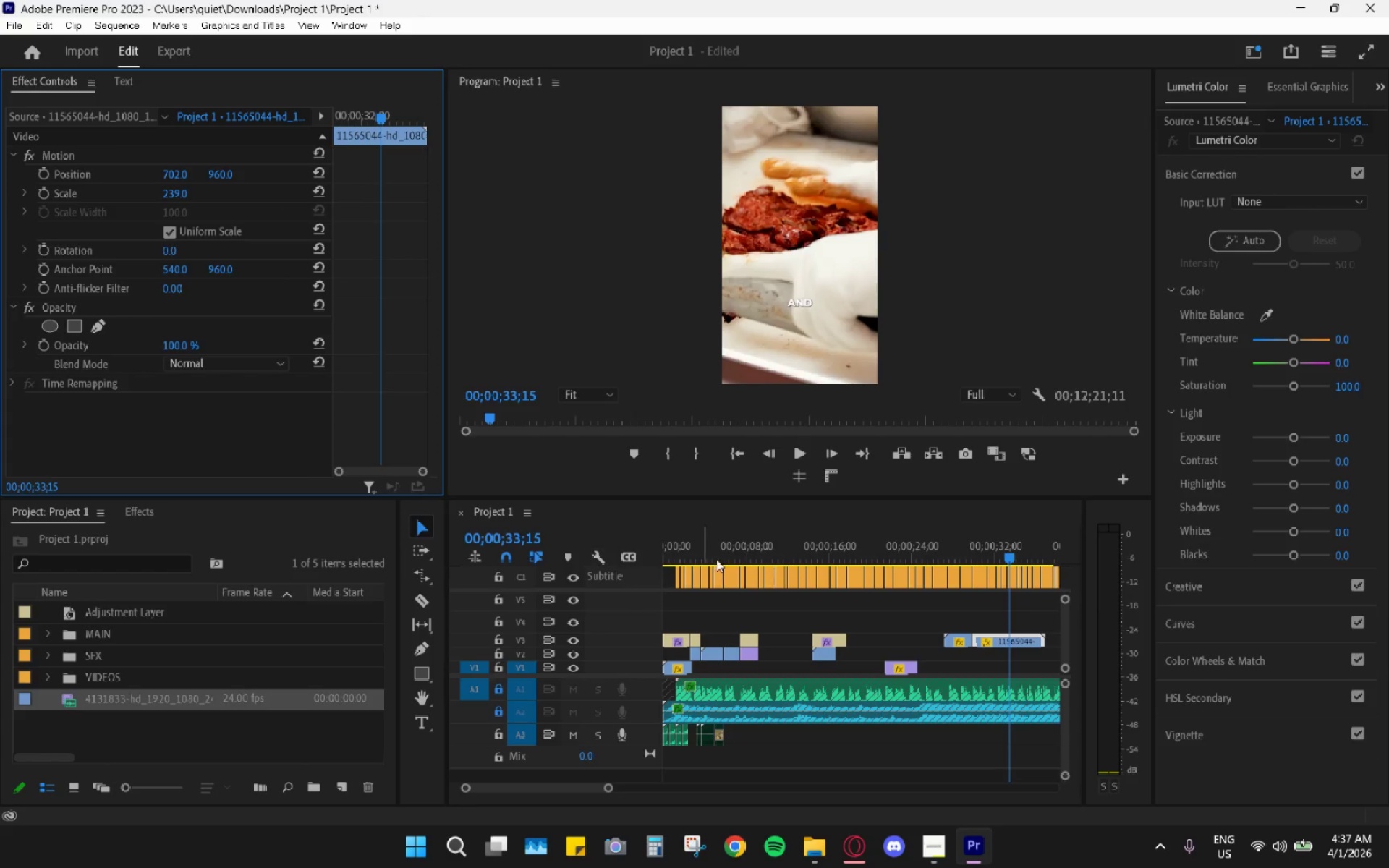 
scroll: coordinate [969, 590], scroll_direction: down, amount: 3.0
 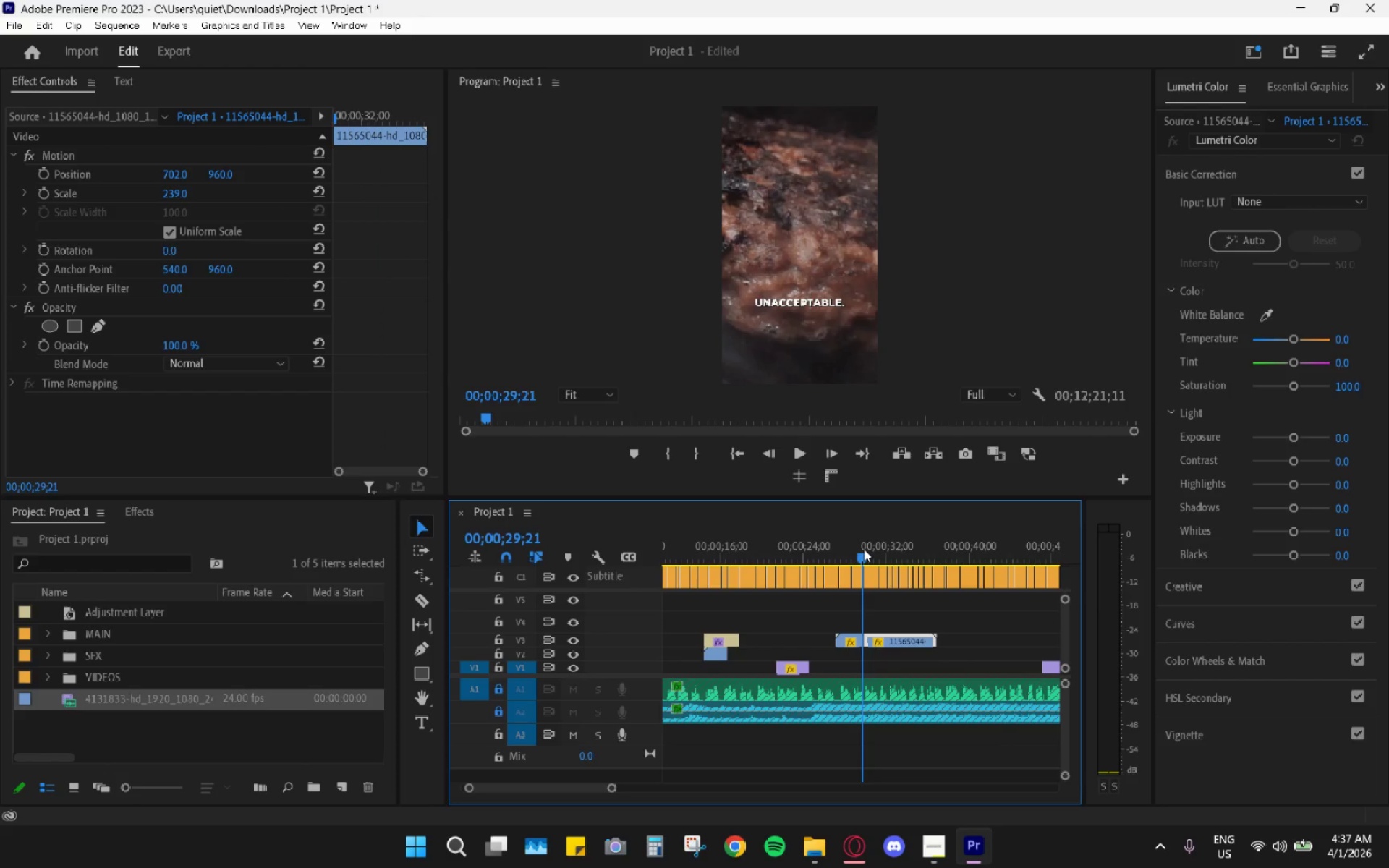 
key(Space)
 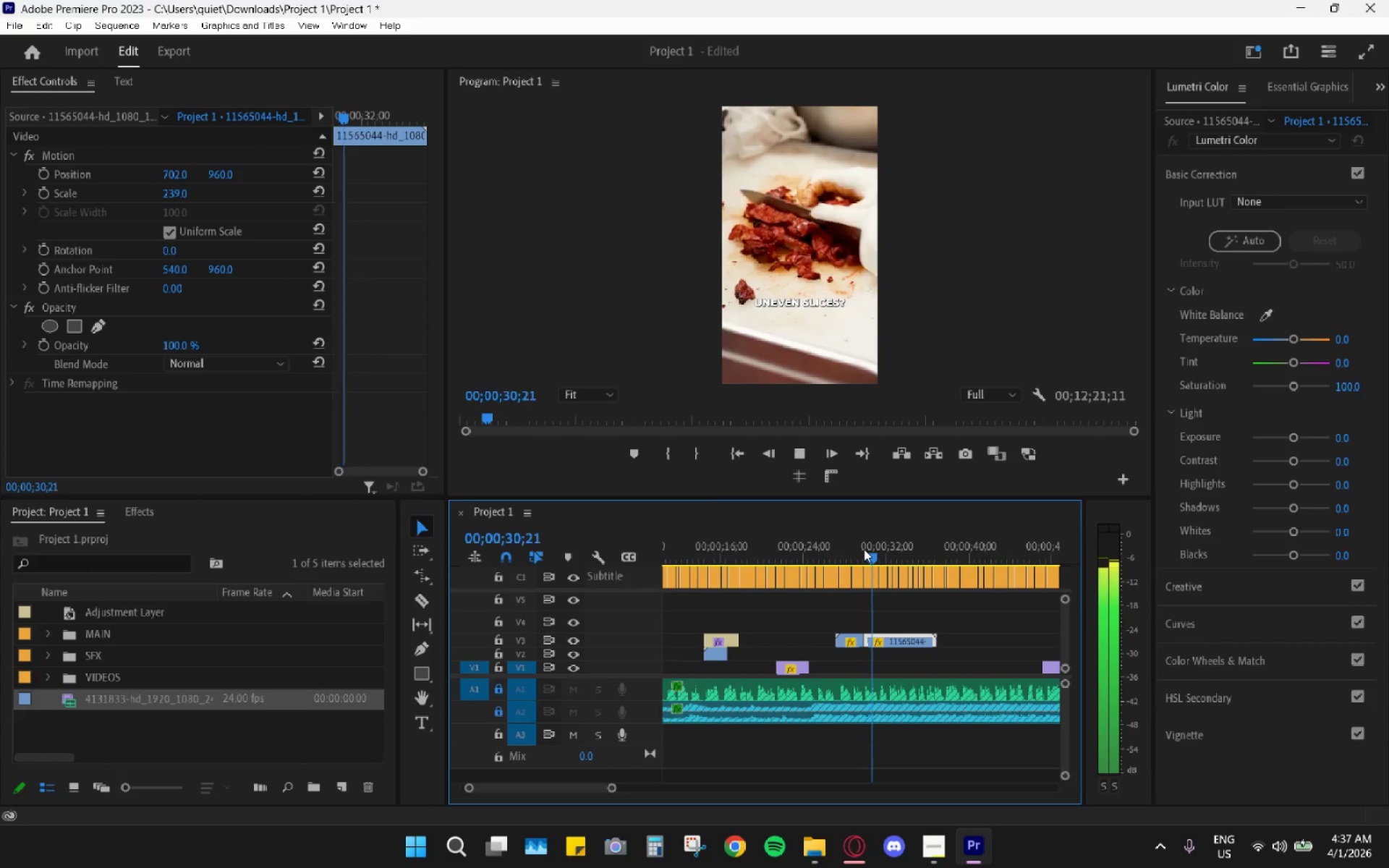 
key(Space)
 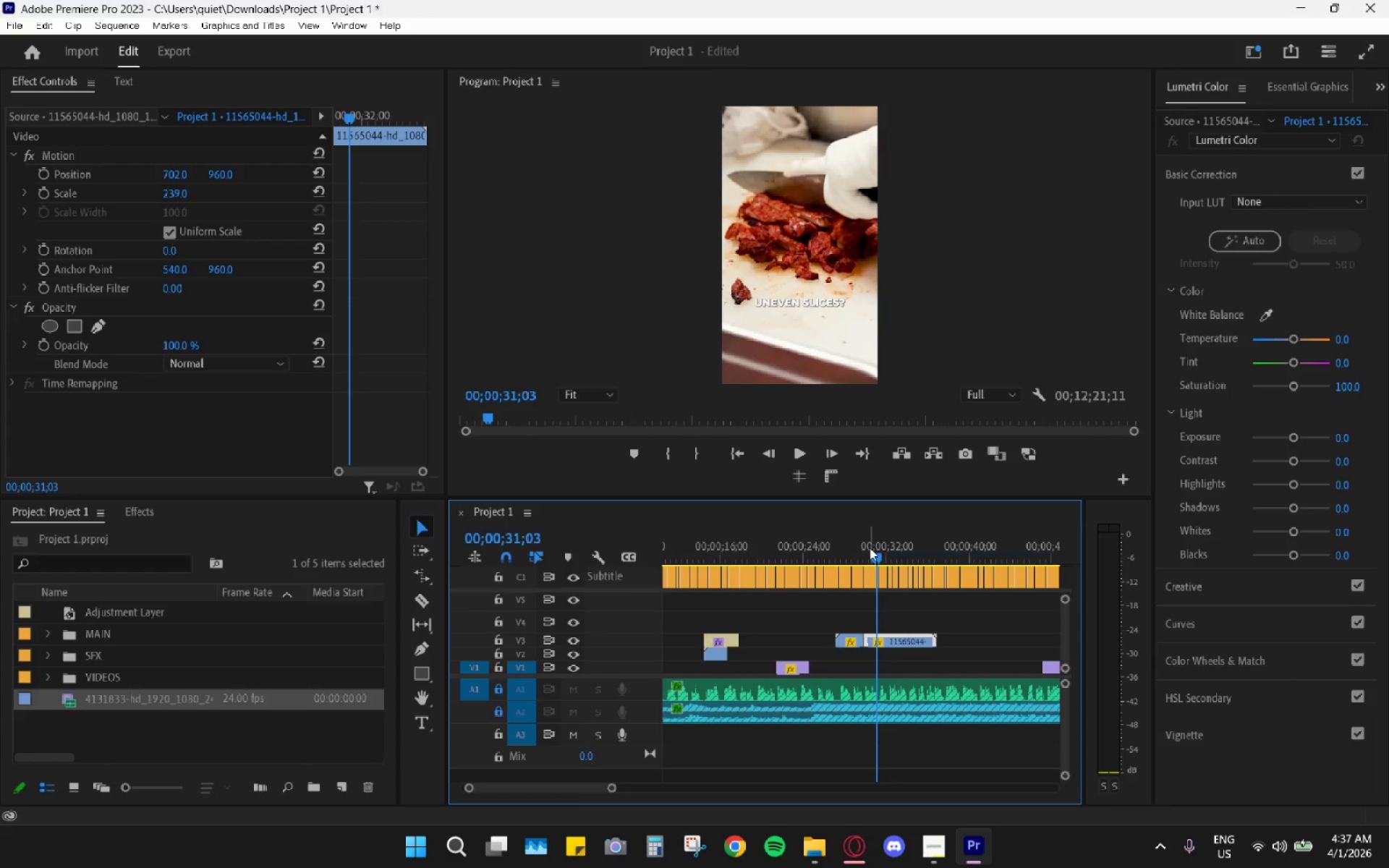 
scroll: coordinate [875, 567], scroll_direction: down, amount: 3.0
 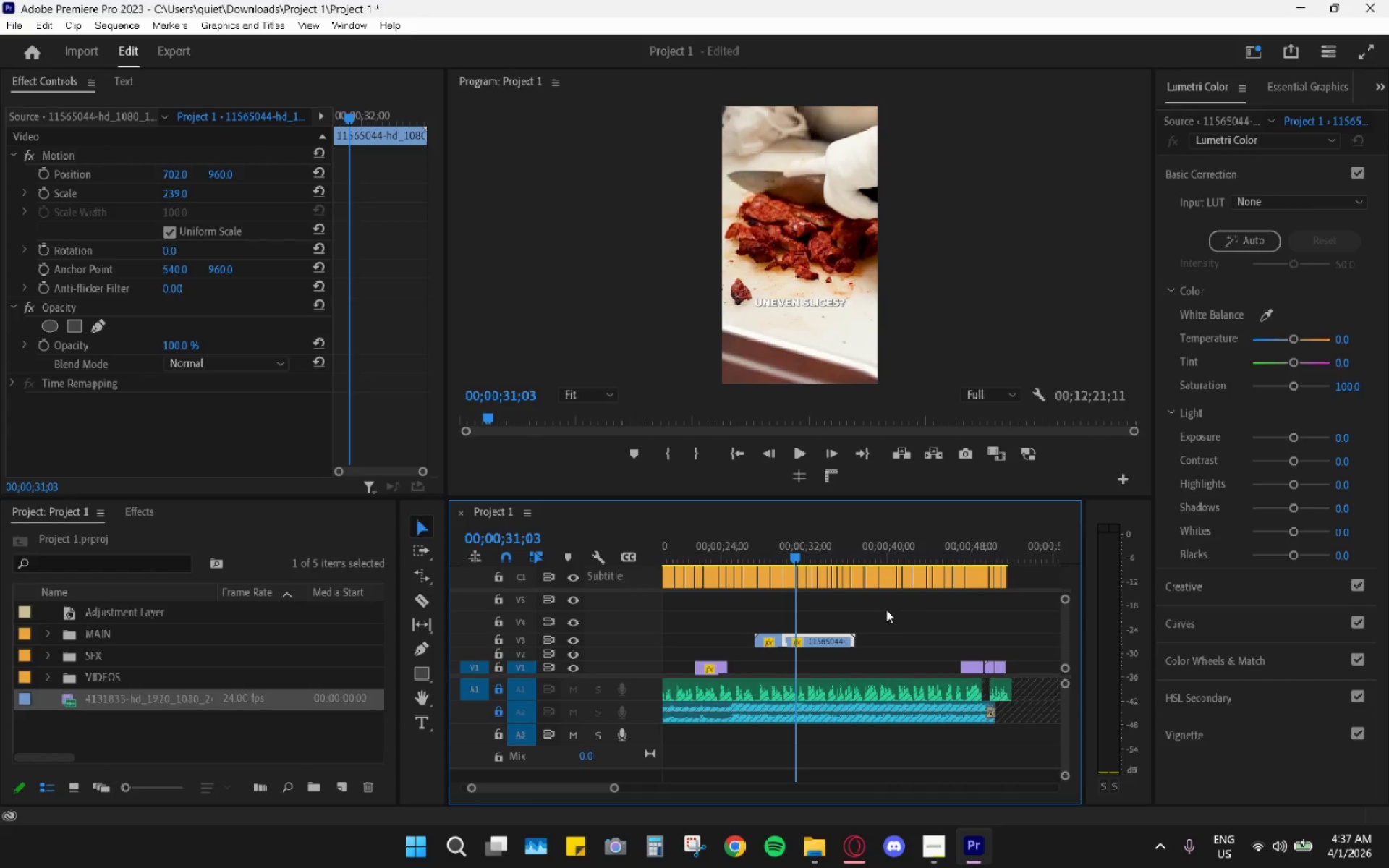 
key(R)
 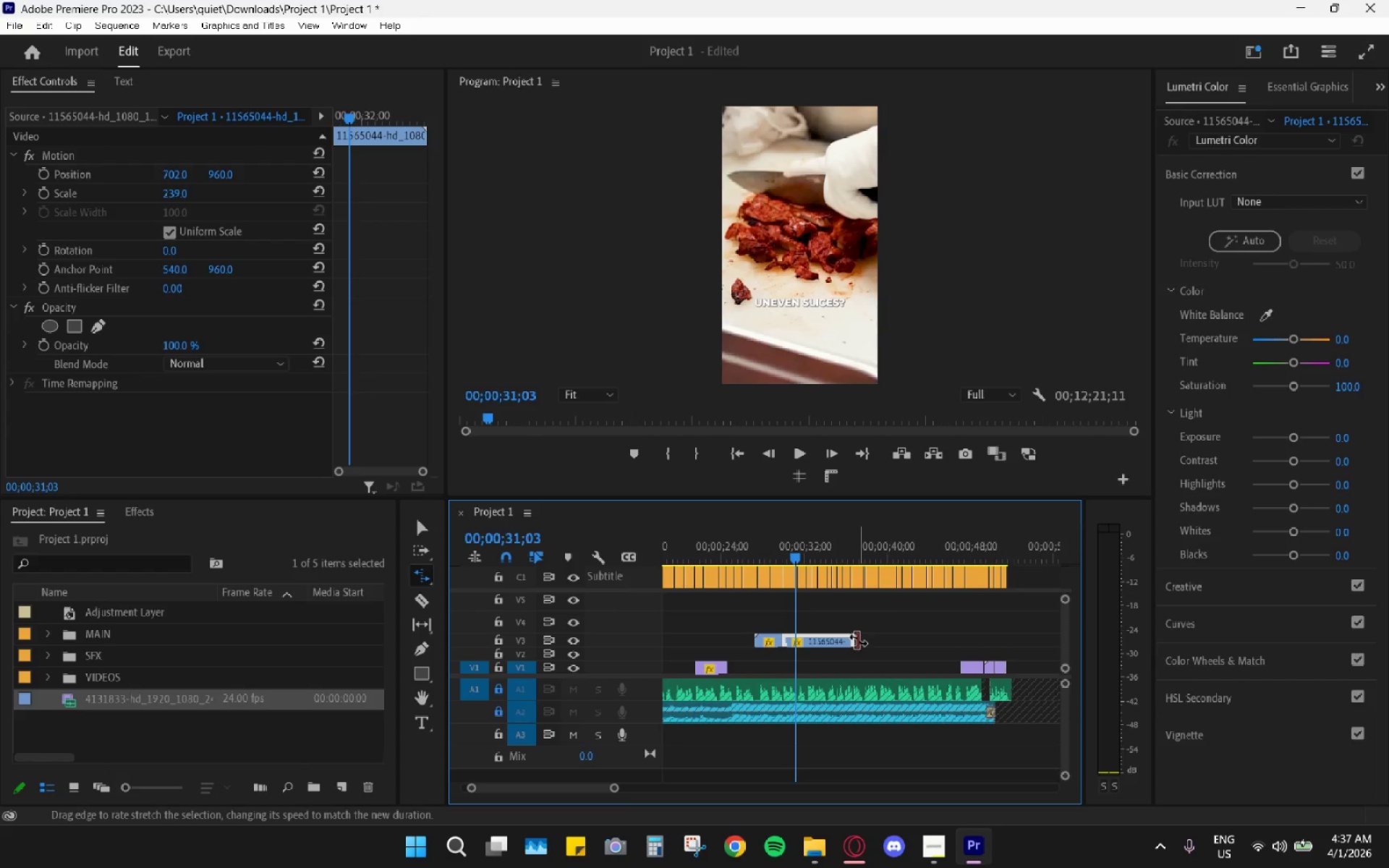 
left_click_drag(start_coordinate=[854, 640], to_coordinate=[1008, 644])
 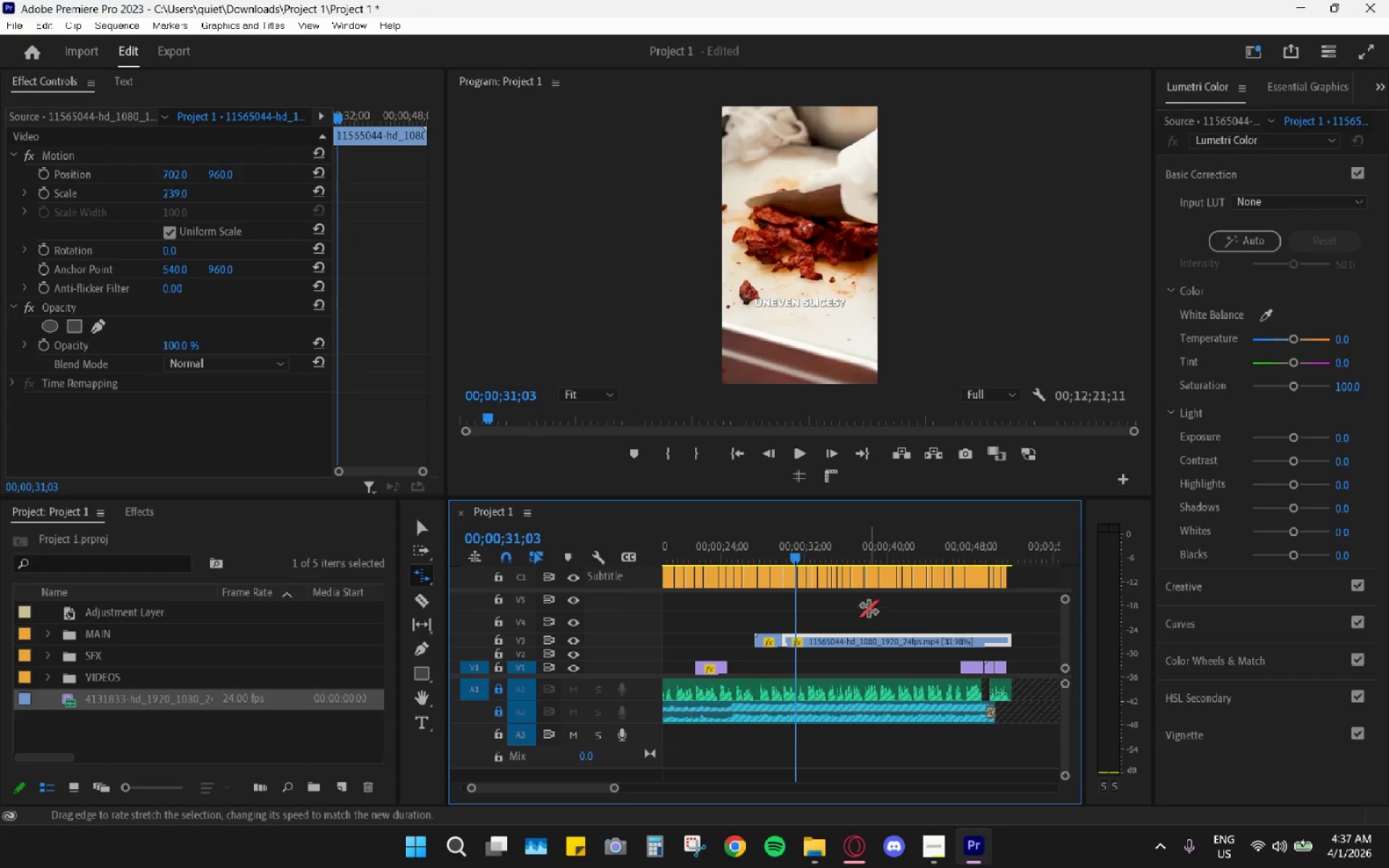 
key(Space)
 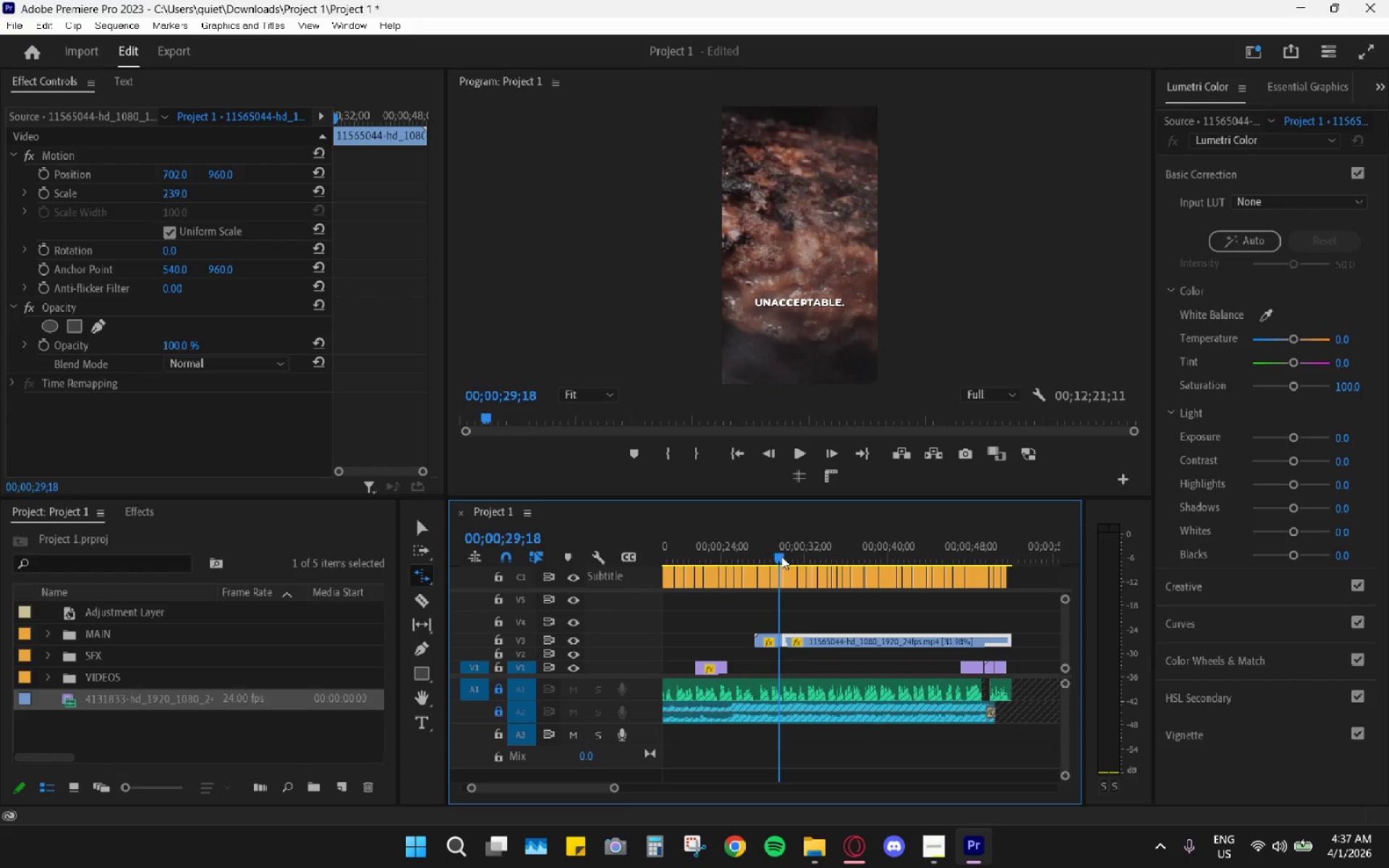 
key(Space)
 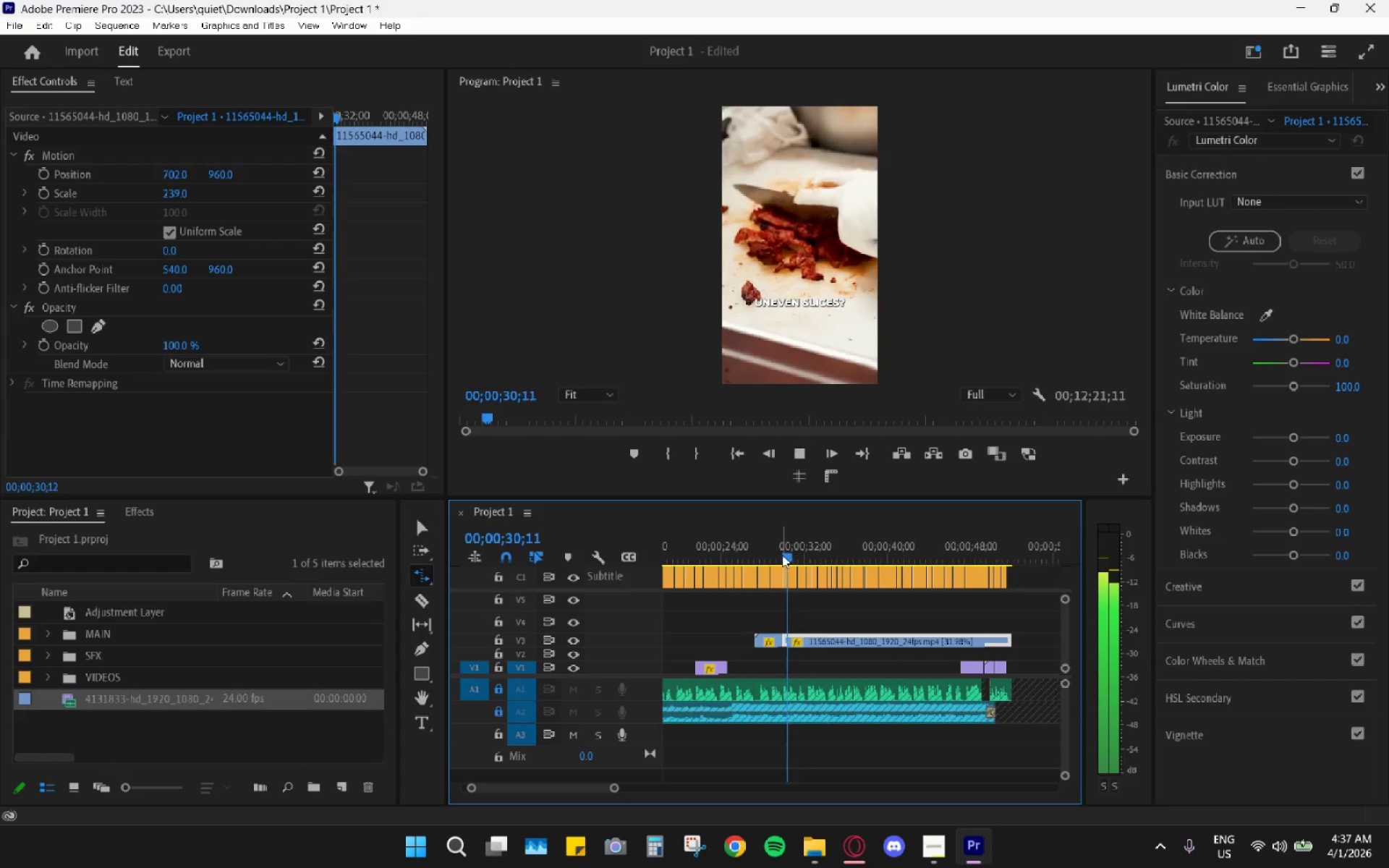 
key(Space)
 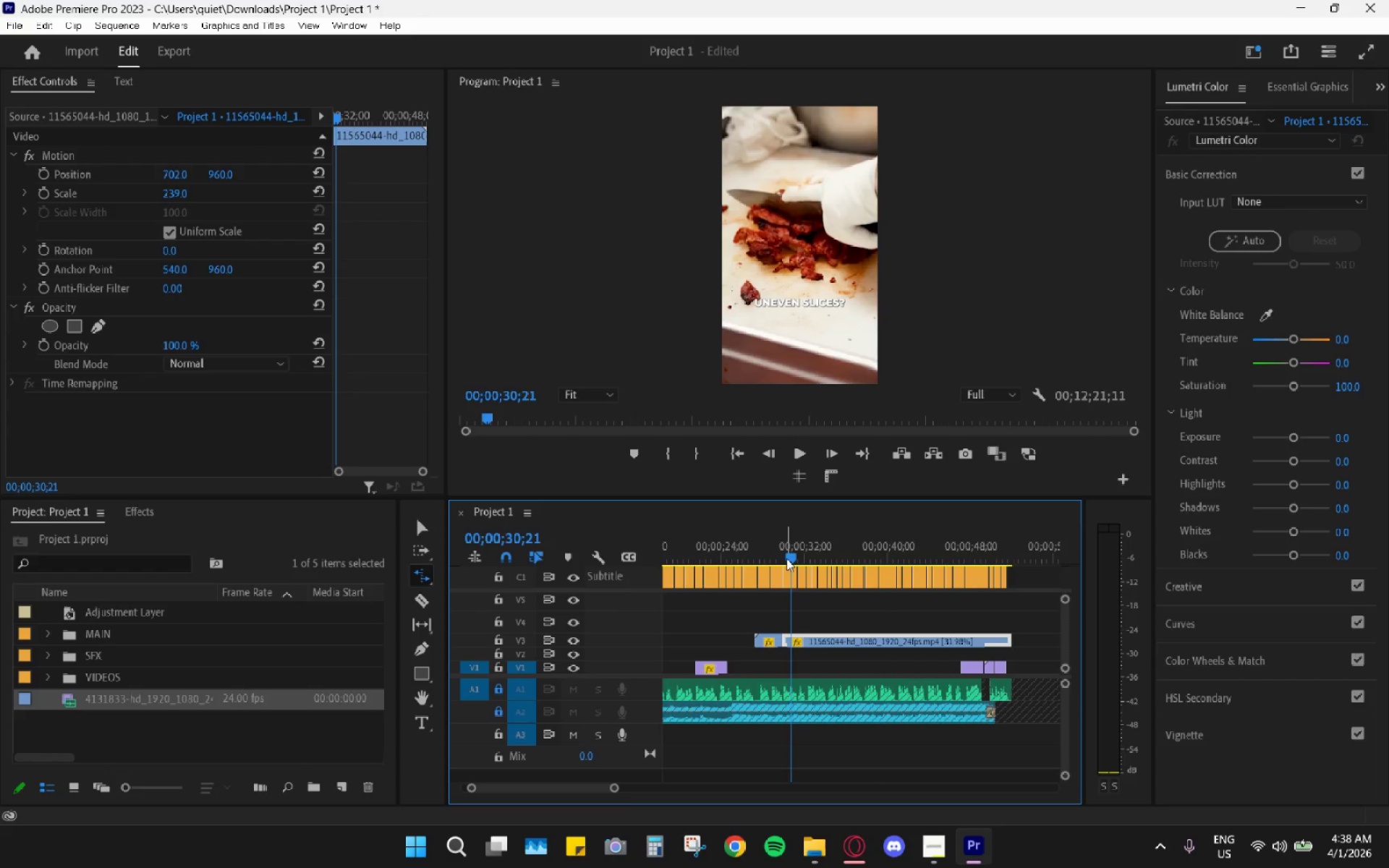 
key(Control+Z)